 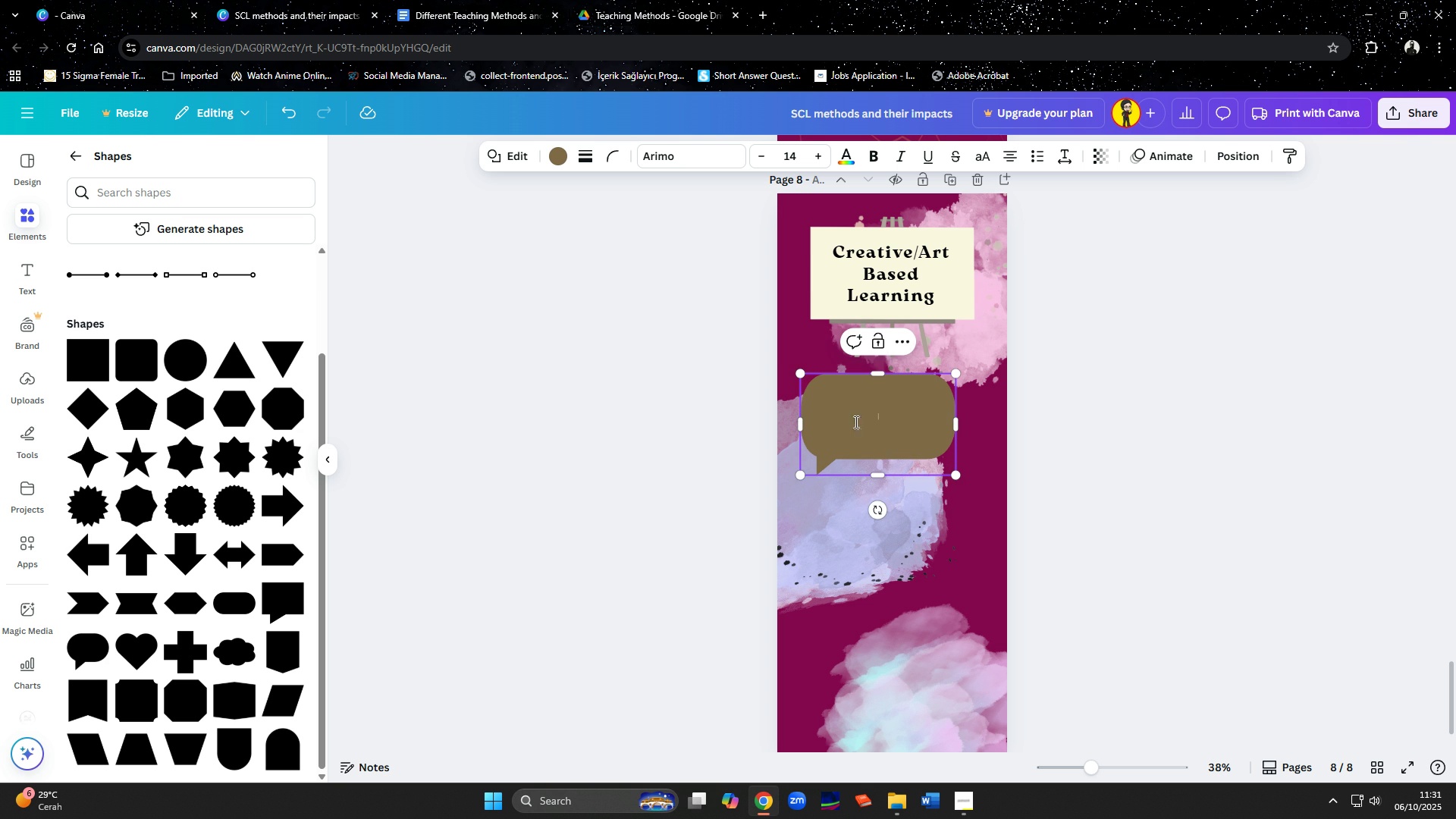 
left_click([937, 528])
 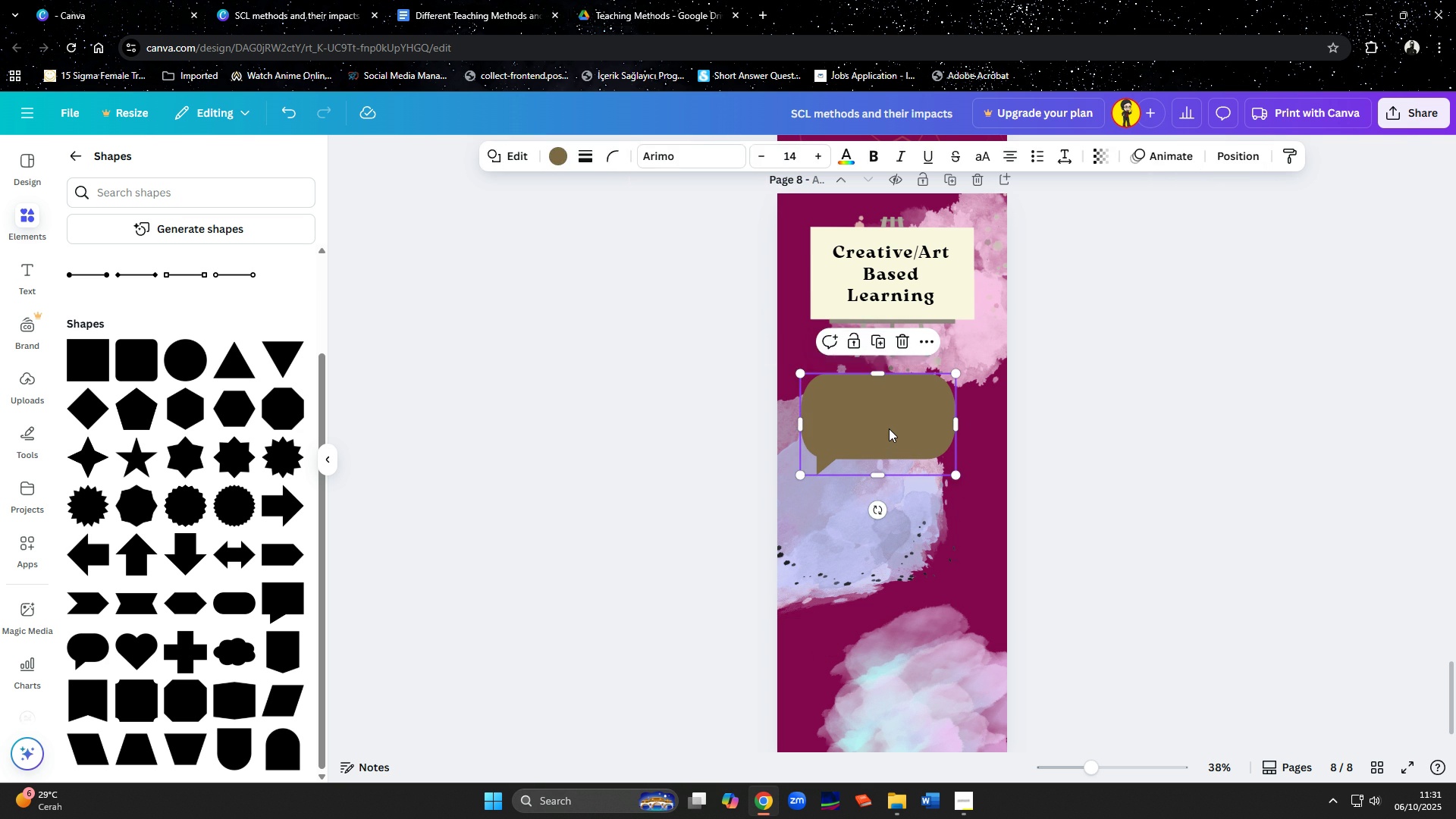 
left_click([889, 428])
 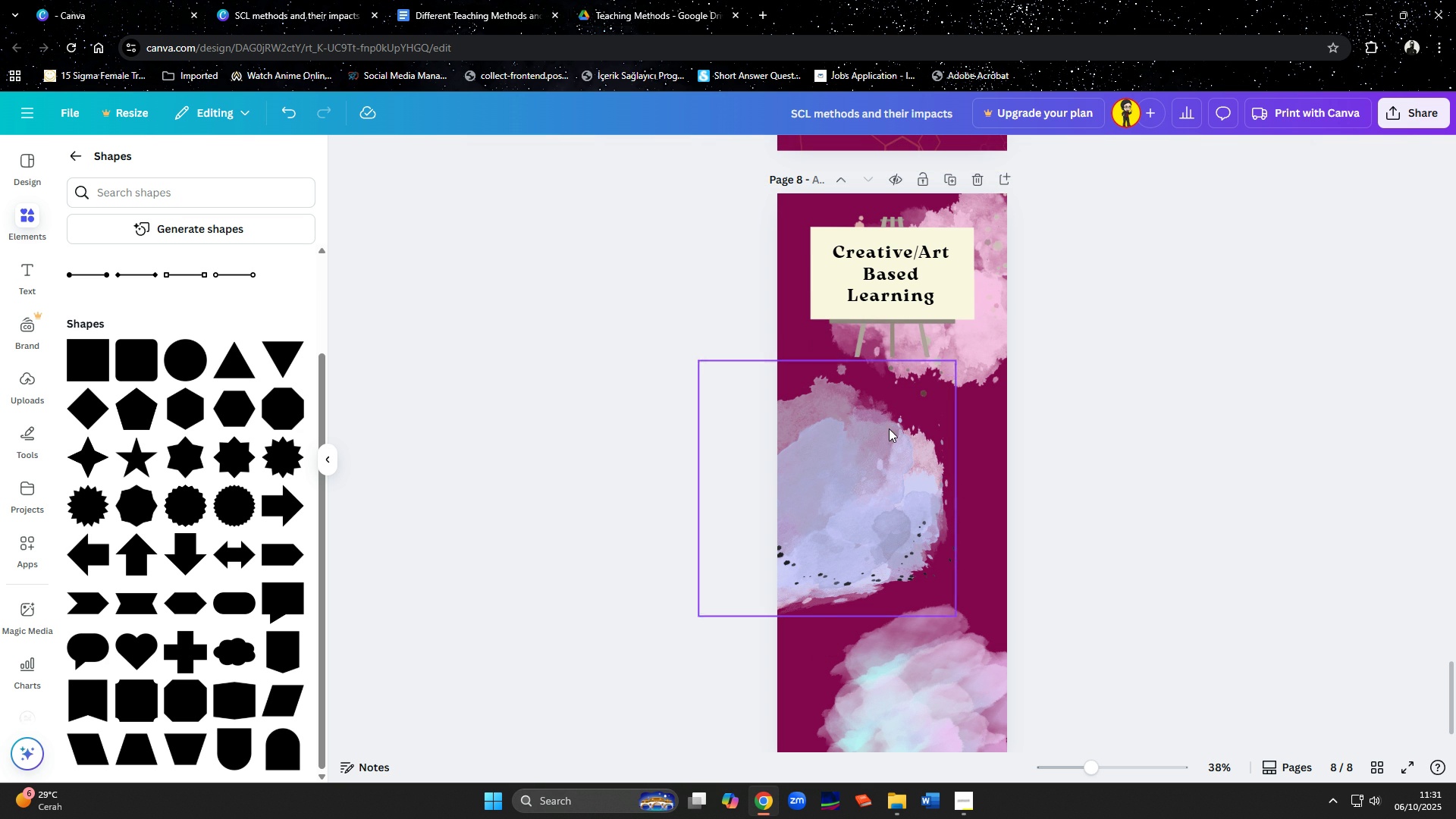 
key(Delete)
 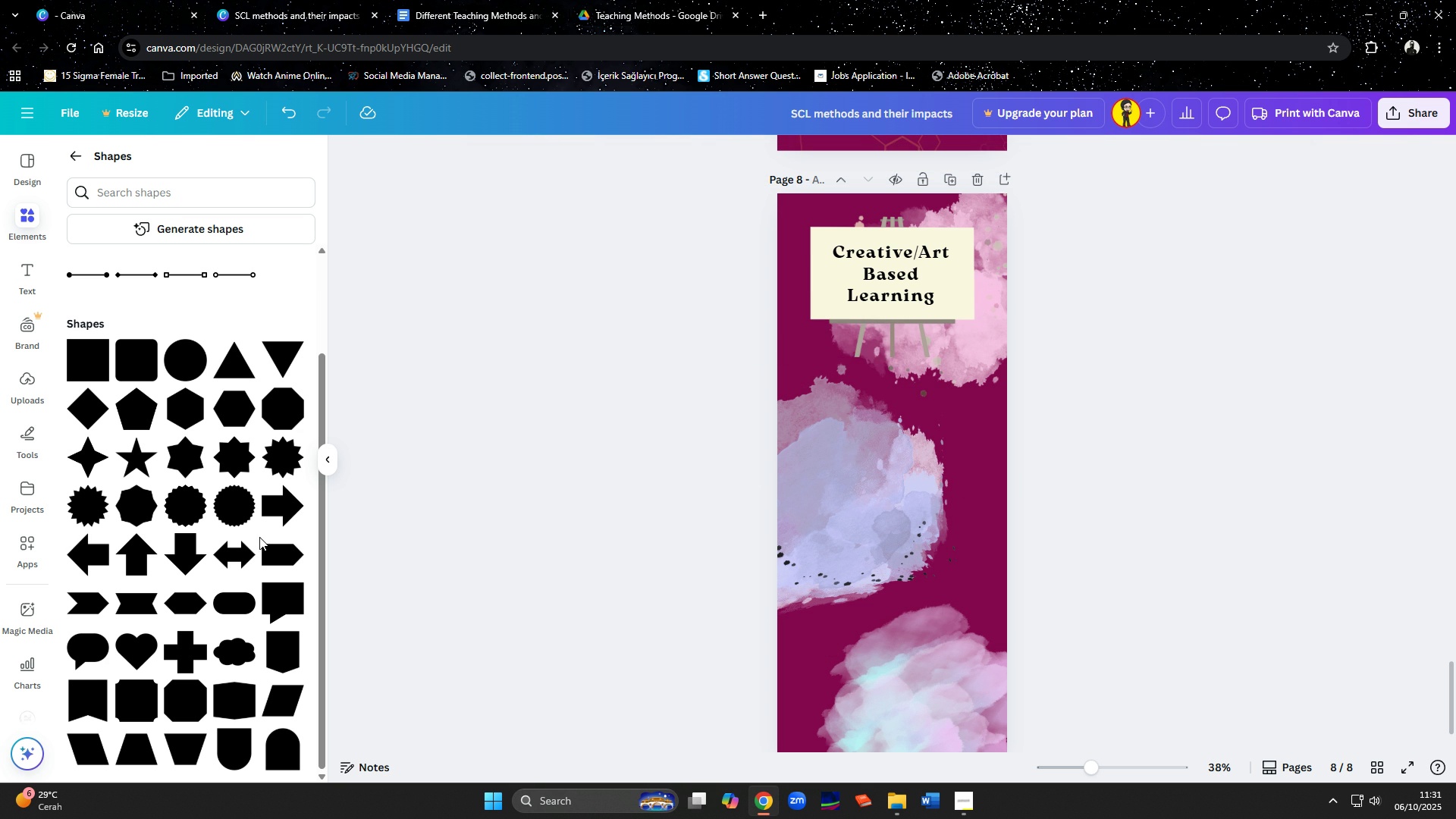 
scroll: coordinate [212, 621], scroll_direction: down, amount: 4.0
 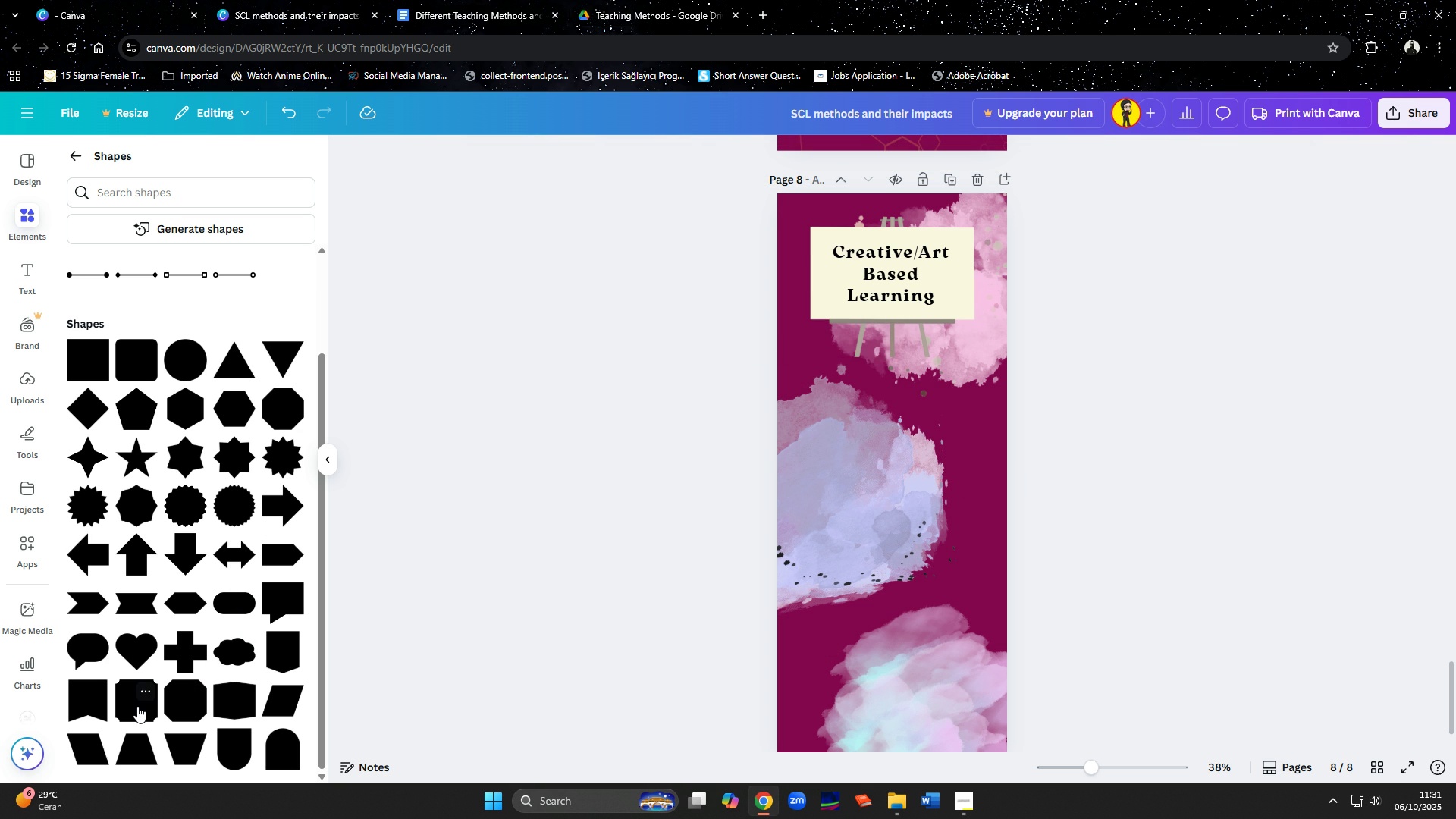 
left_click([137, 706])
 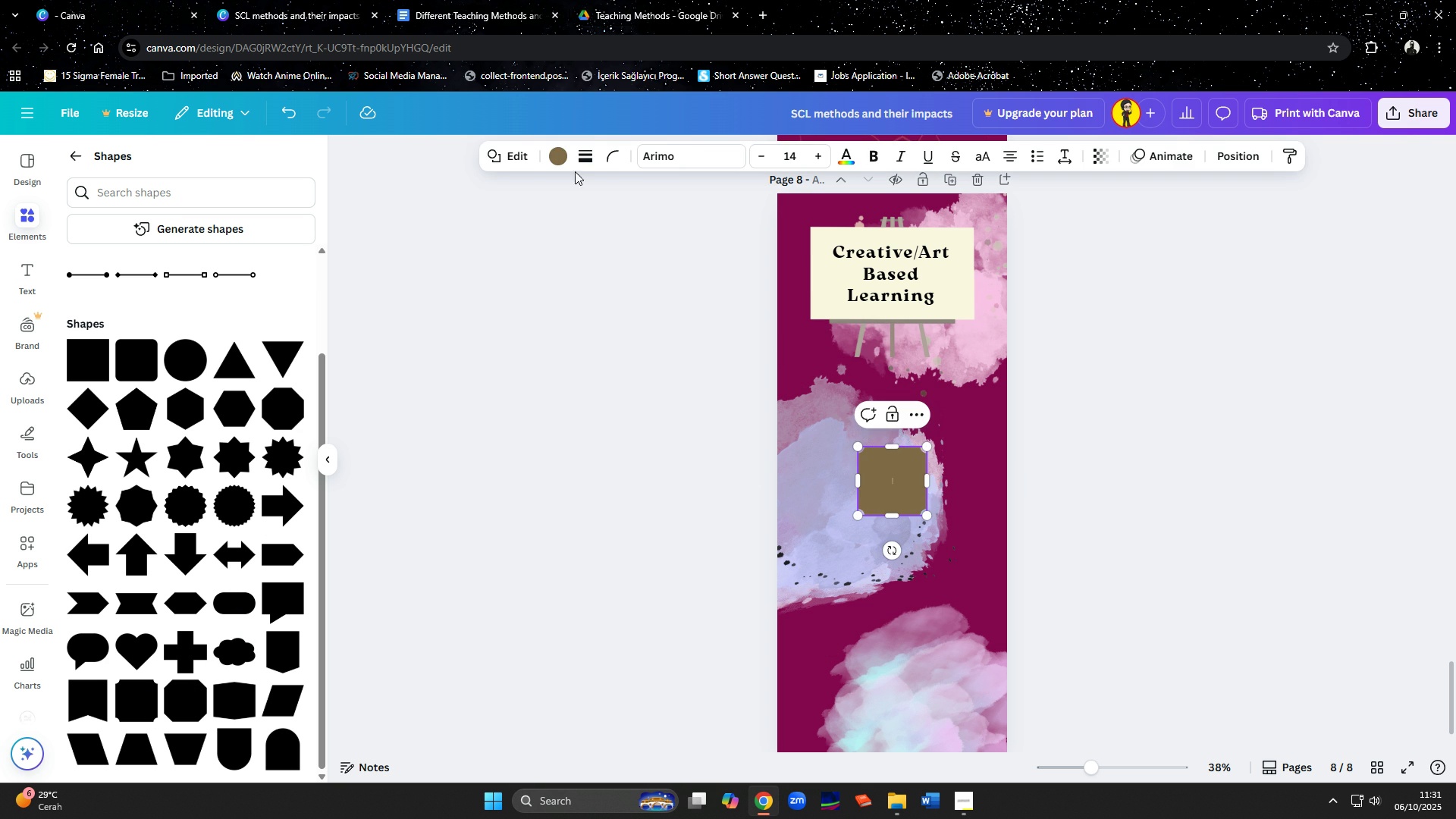 
left_click([564, 153])
 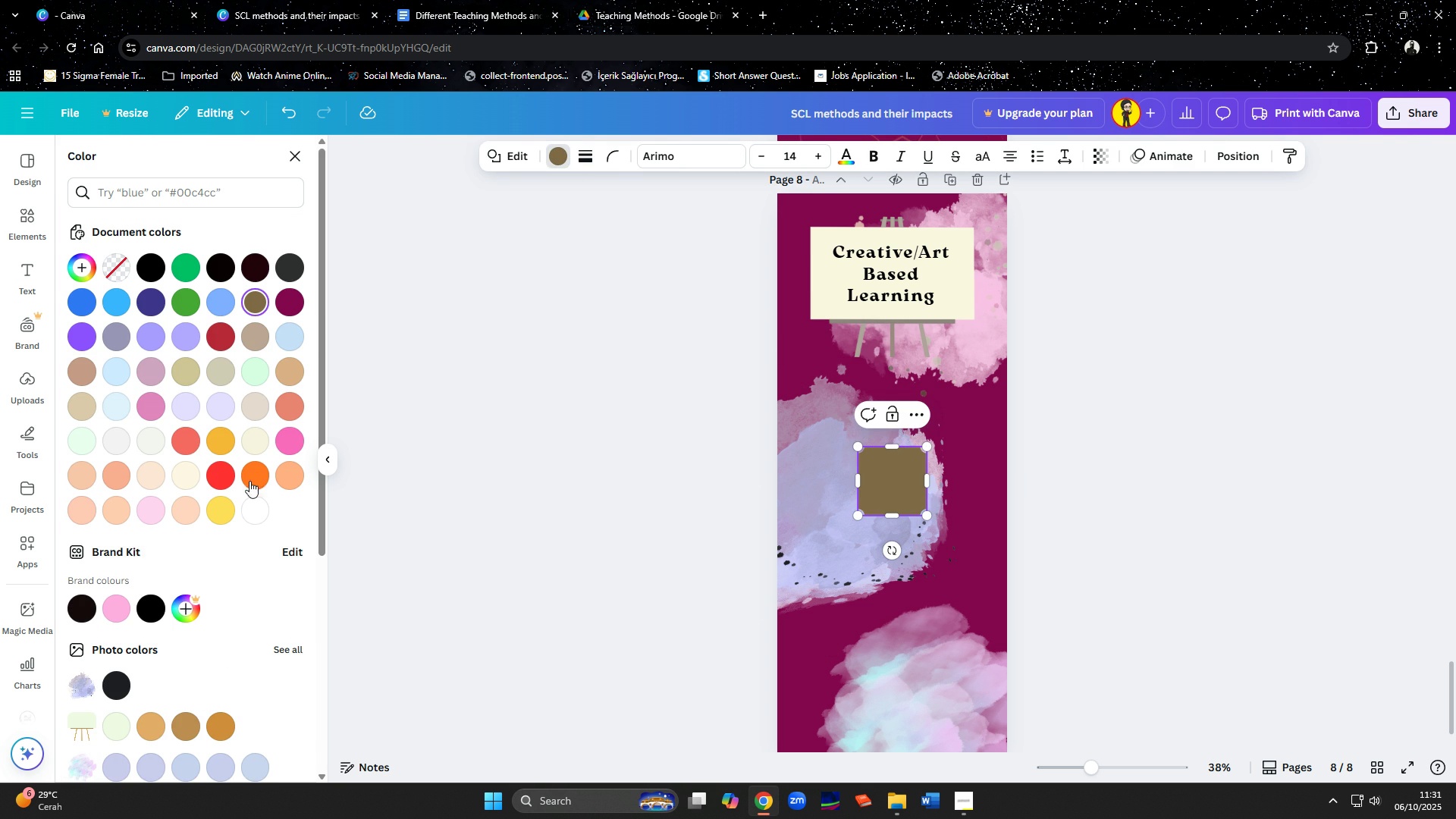 
left_click([219, 512])